 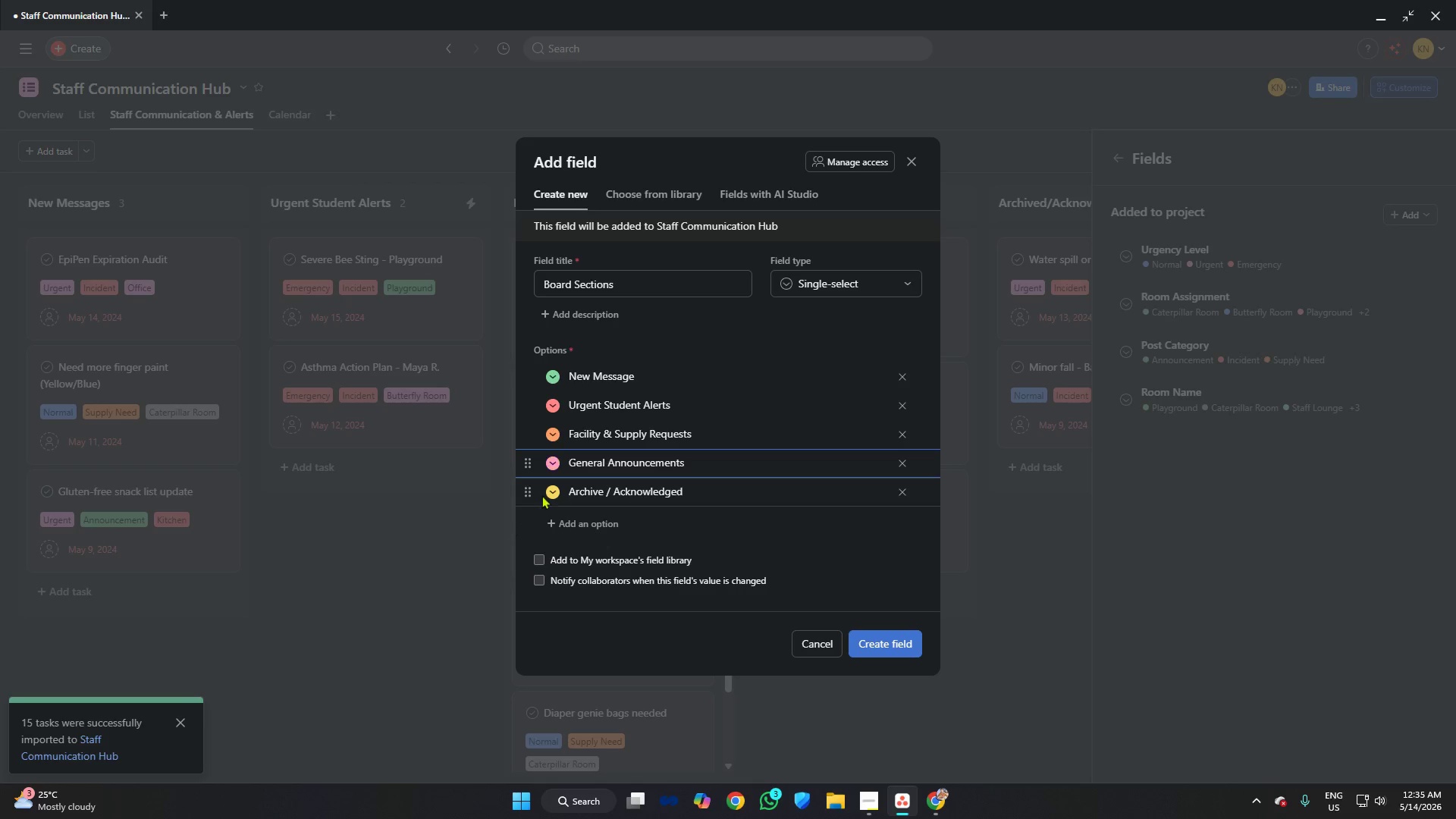 
left_click([549, 491])
 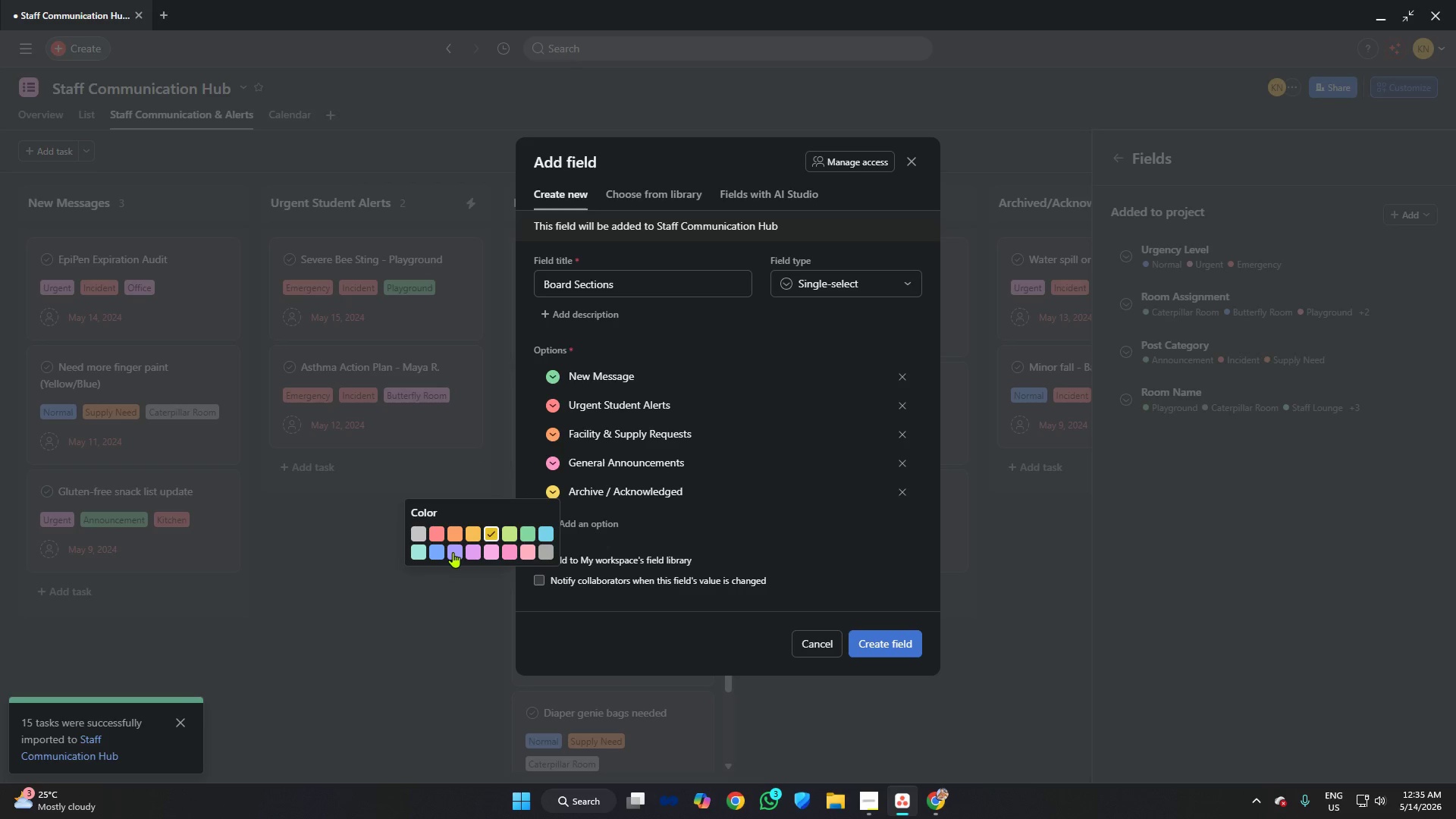 
left_click([437, 548])
 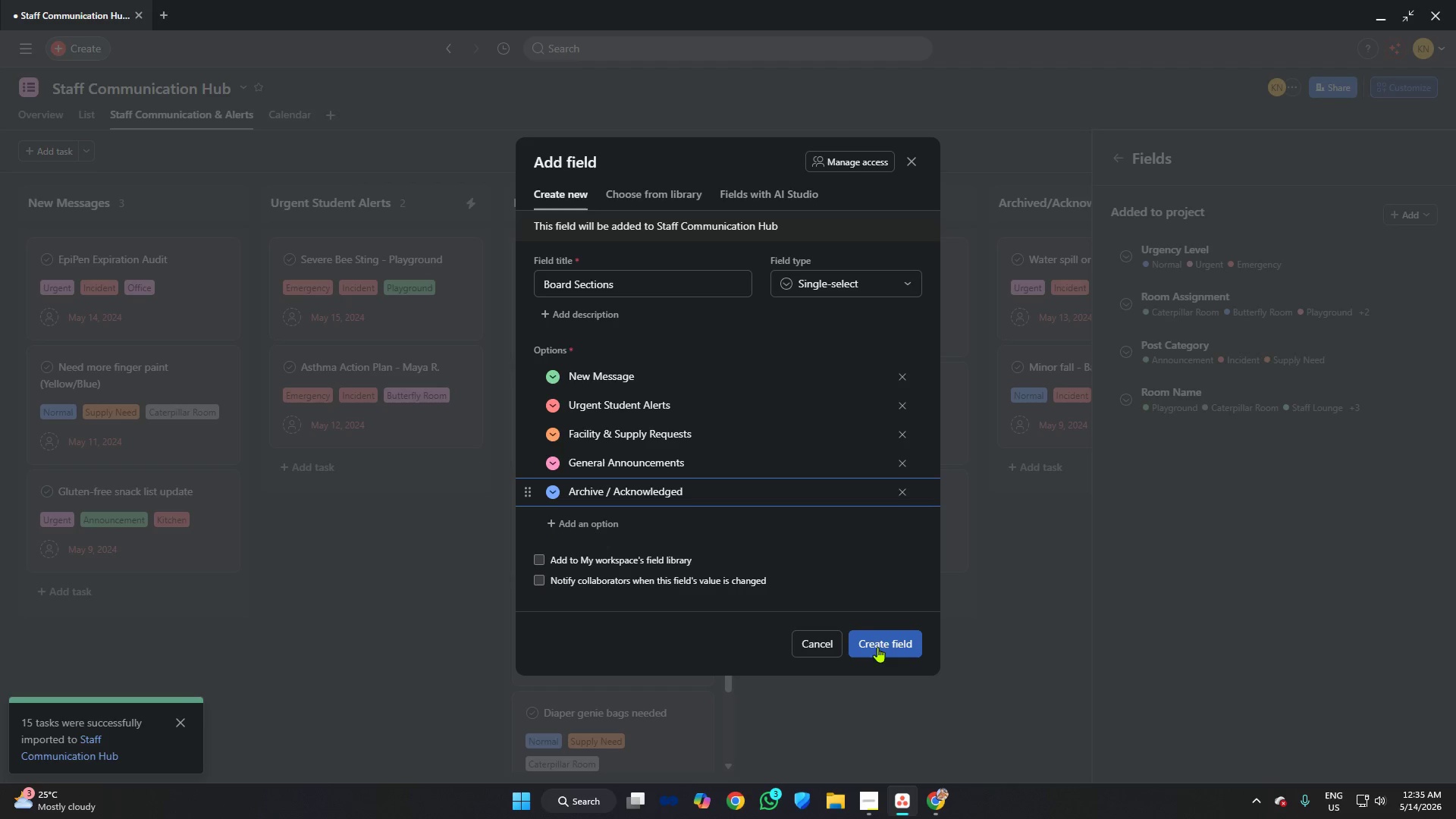 
left_click([880, 640])
 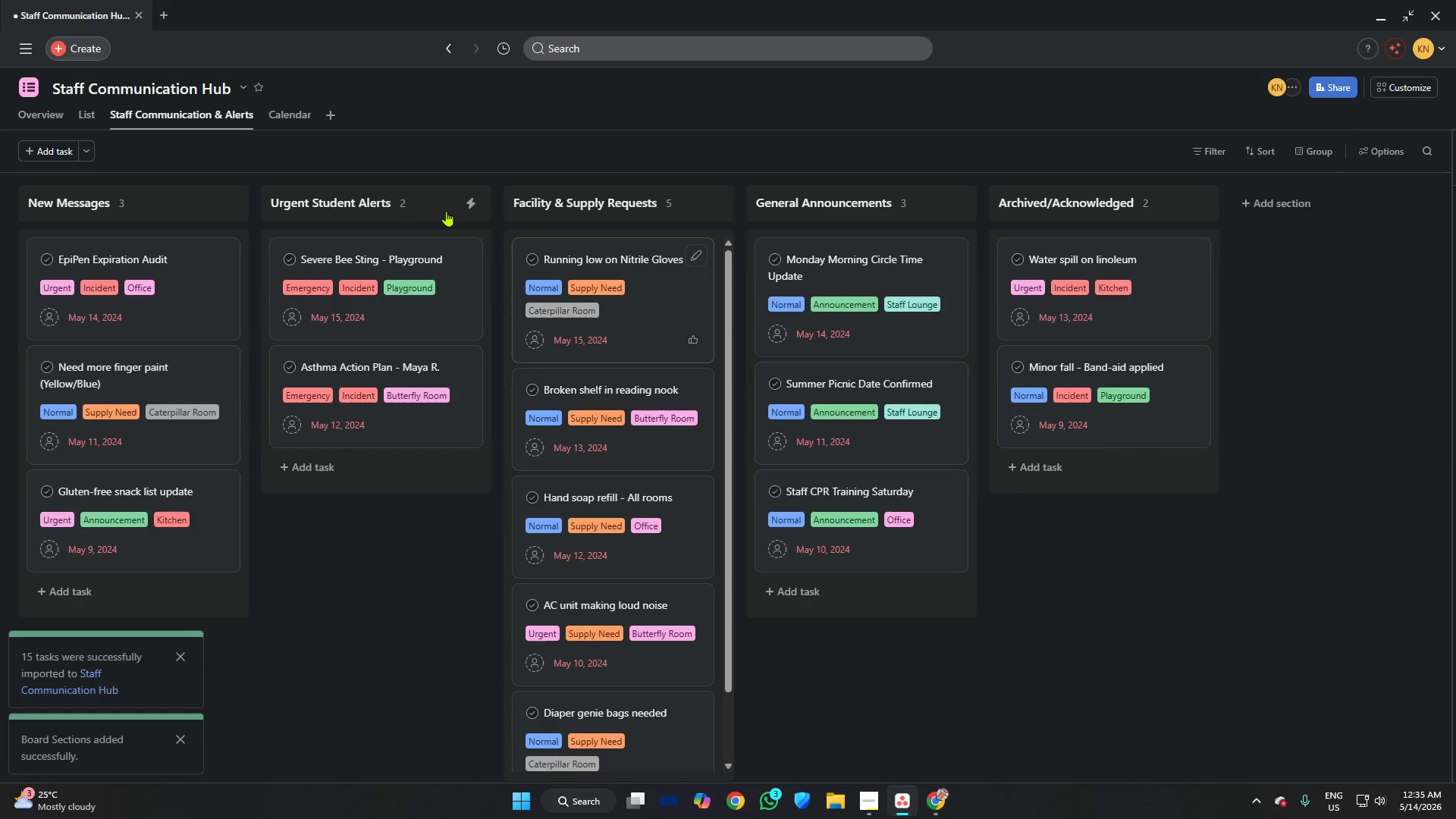 
left_click([82, 111])
 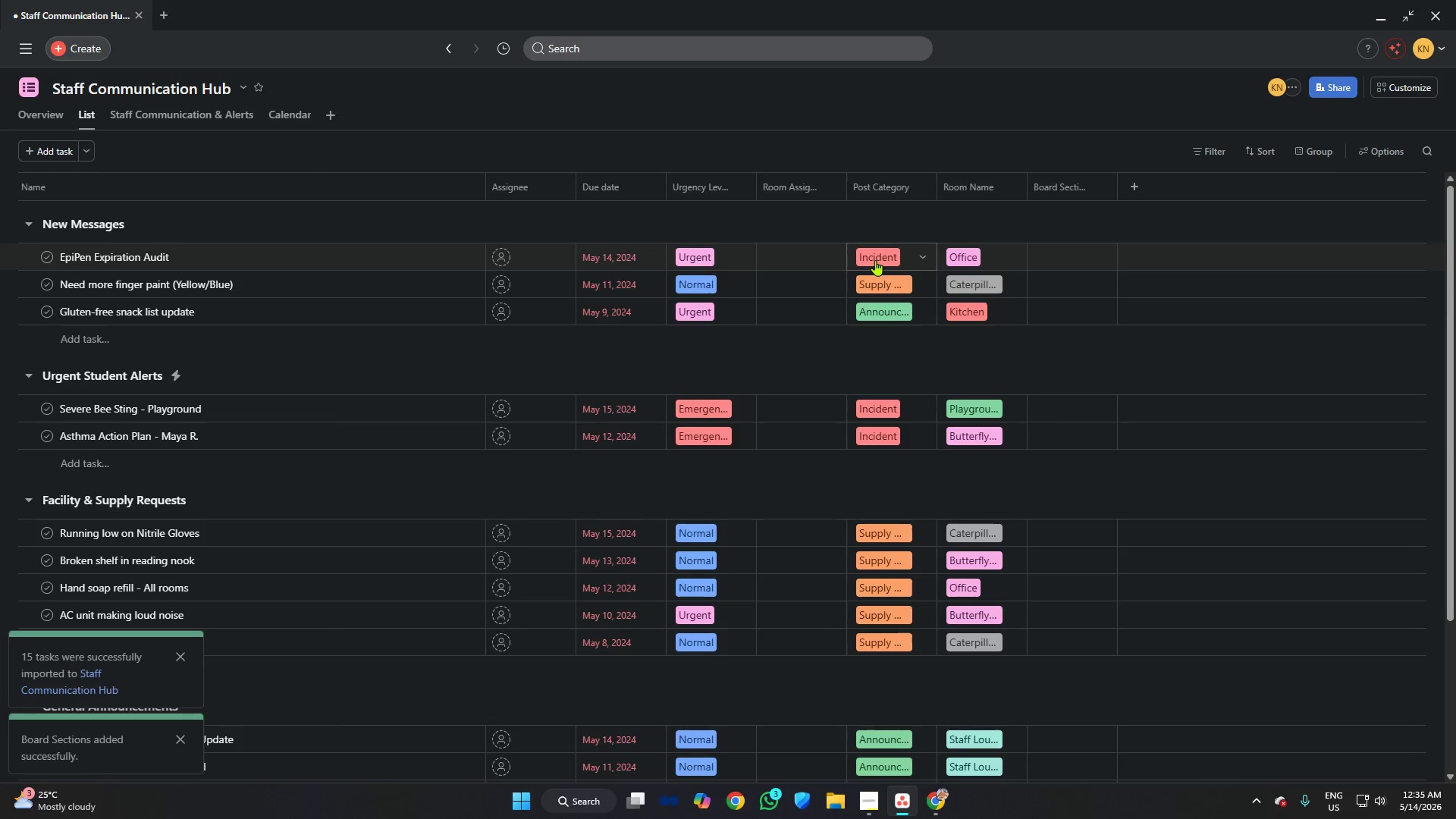 
left_click([1397, 148])
 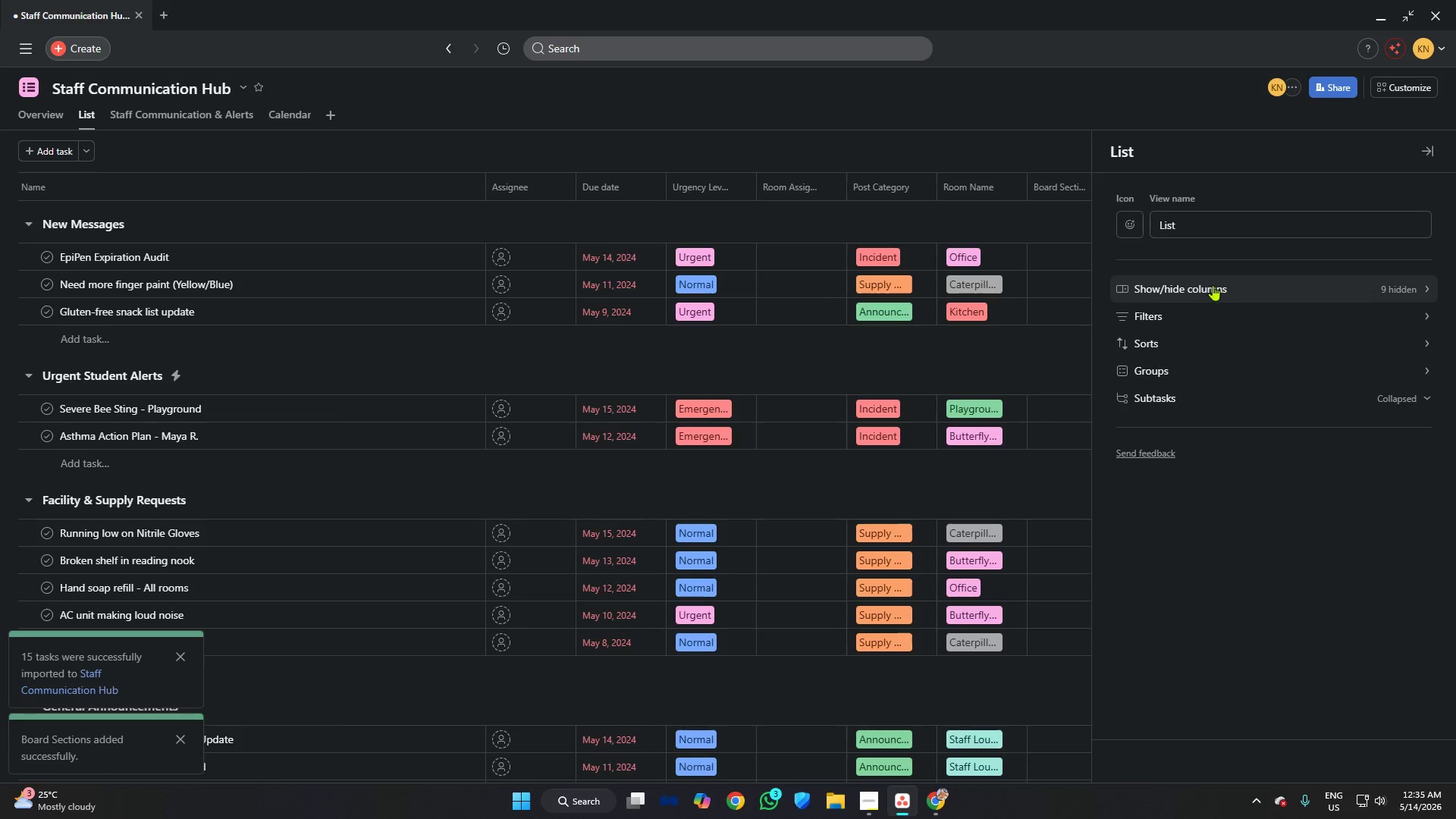 
left_click([1211, 285])
 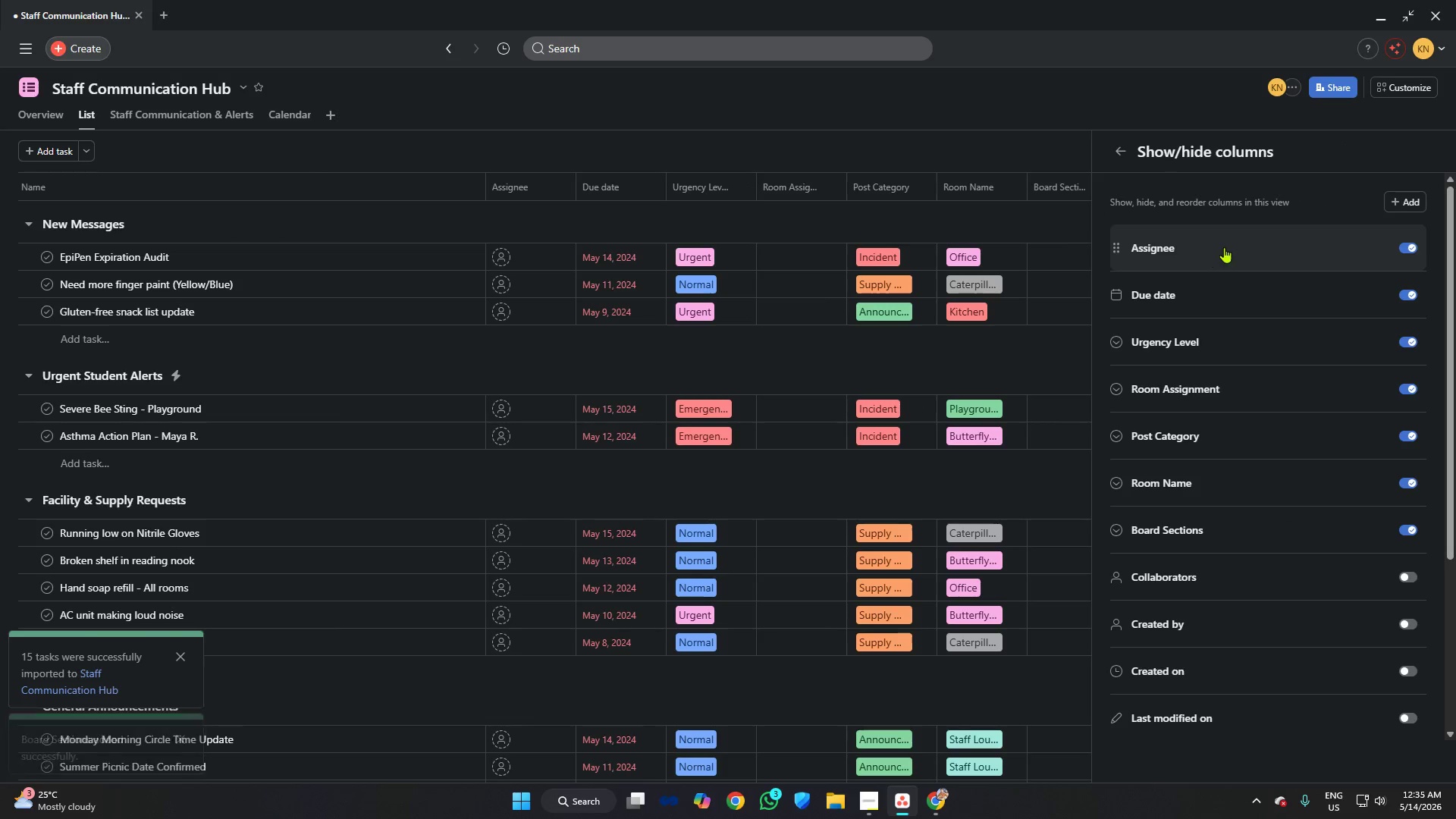 
left_click([1224, 247])
 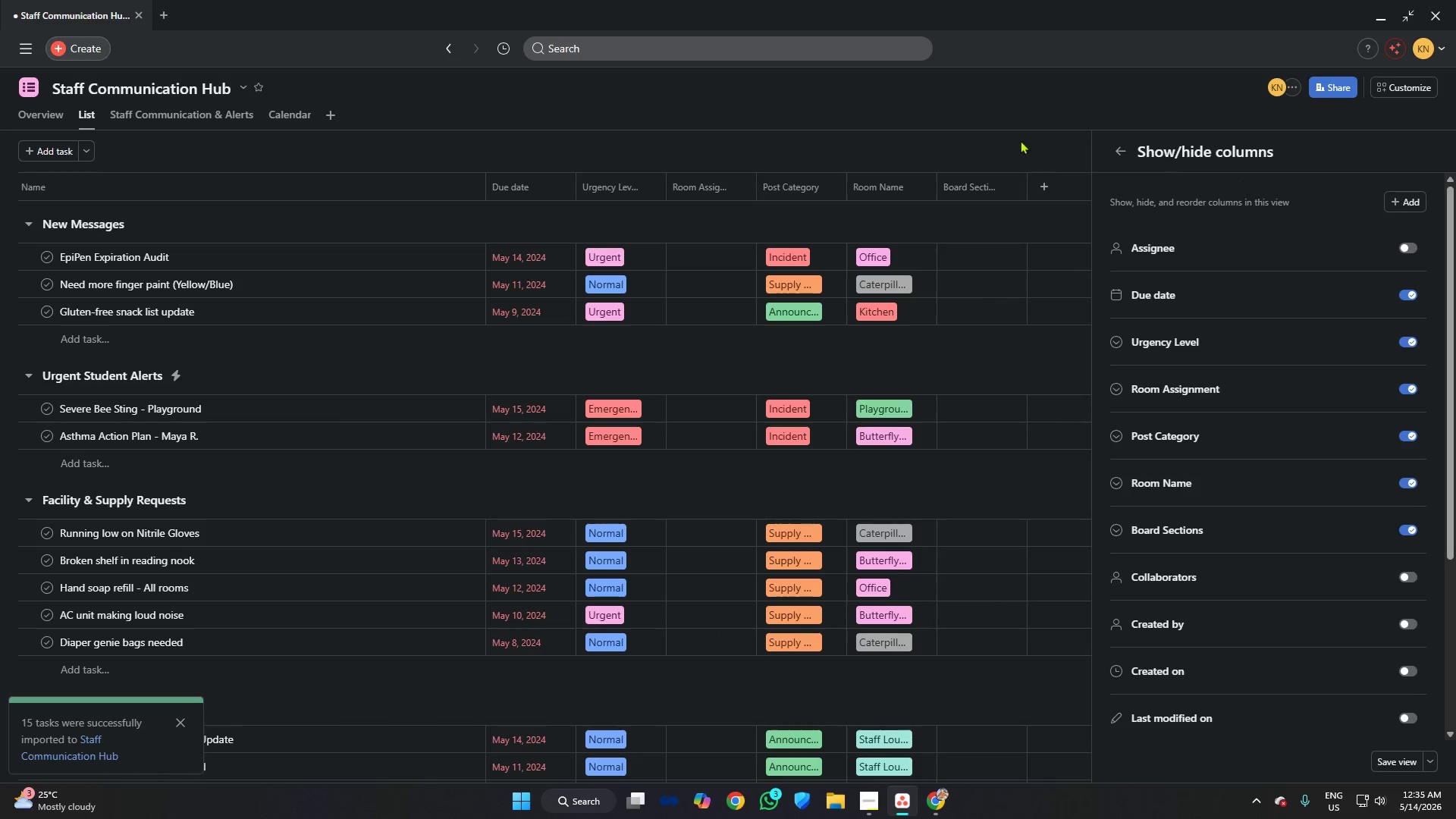 
left_click([1013, 121])
 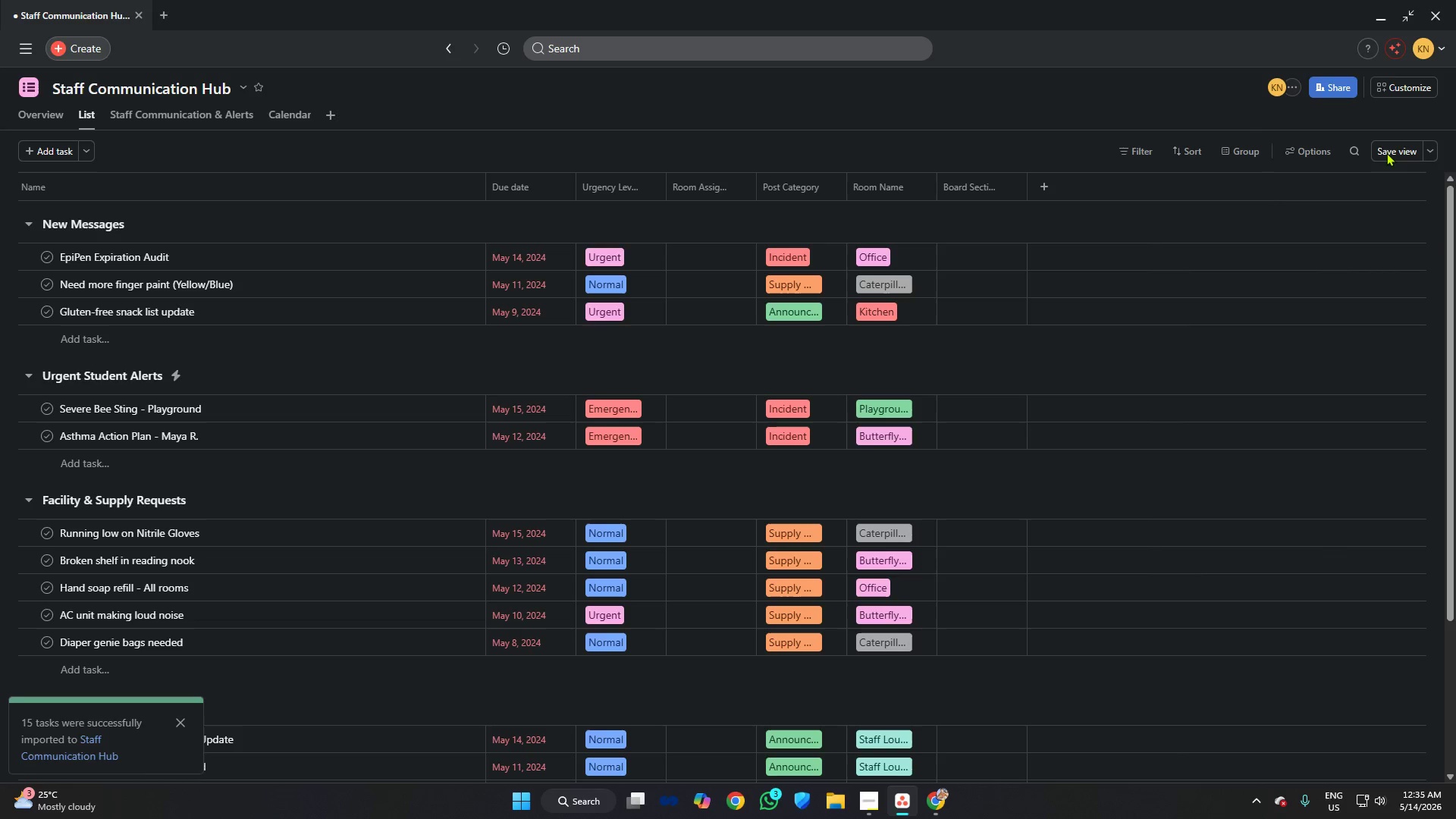 
left_click([1389, 147])
 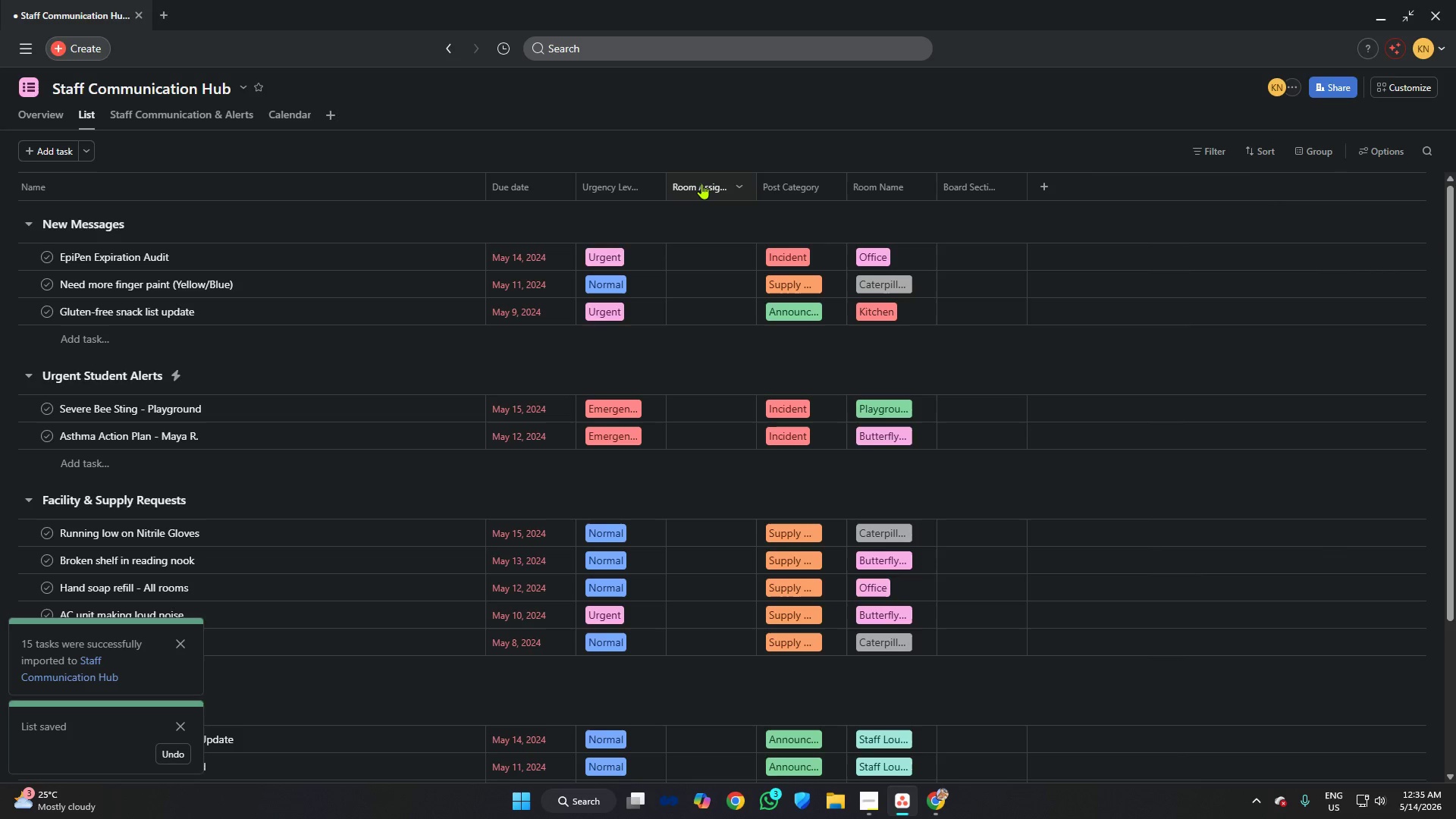 
left_click([701, 184])
 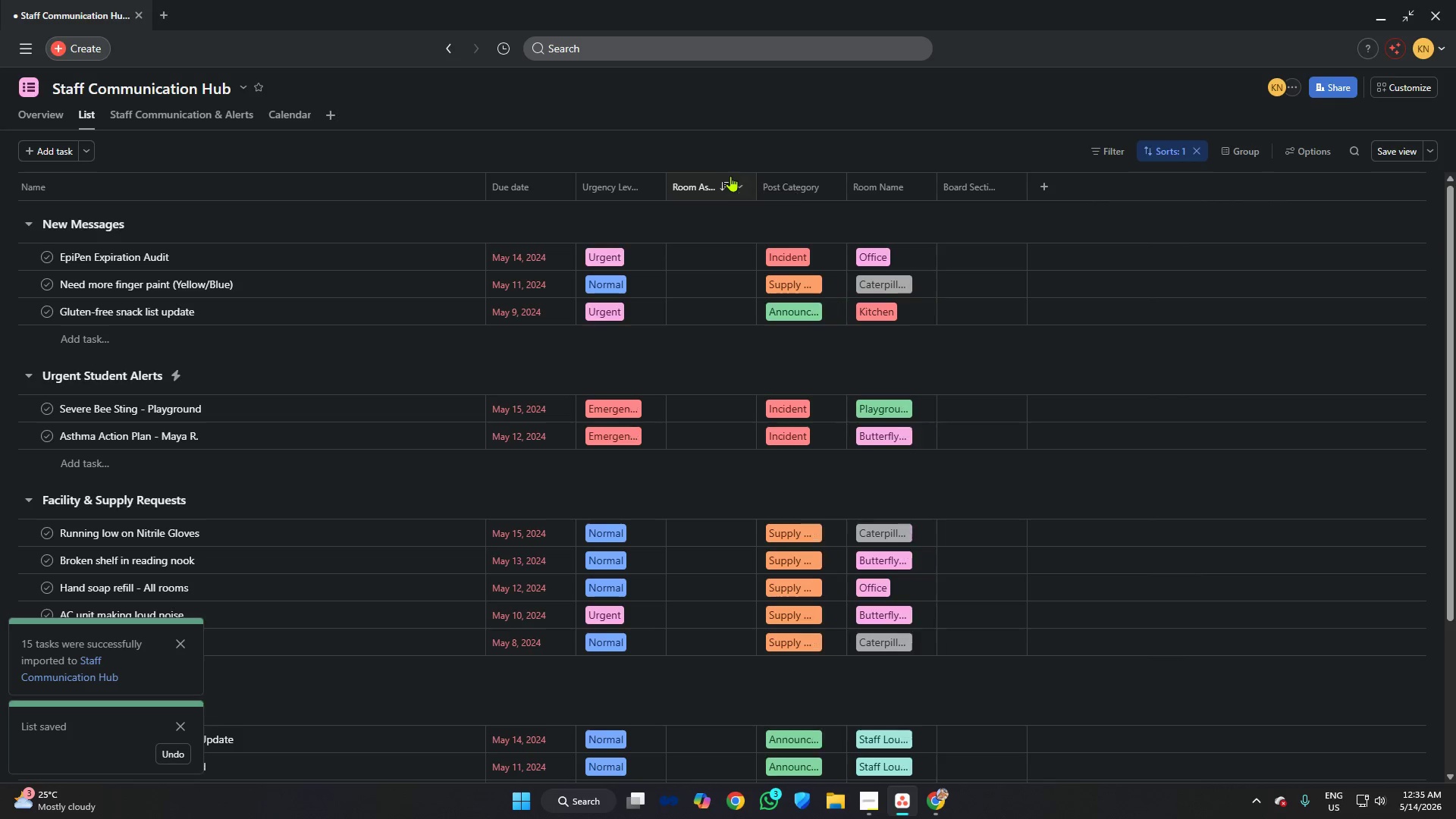 
left_click([792, 118])
 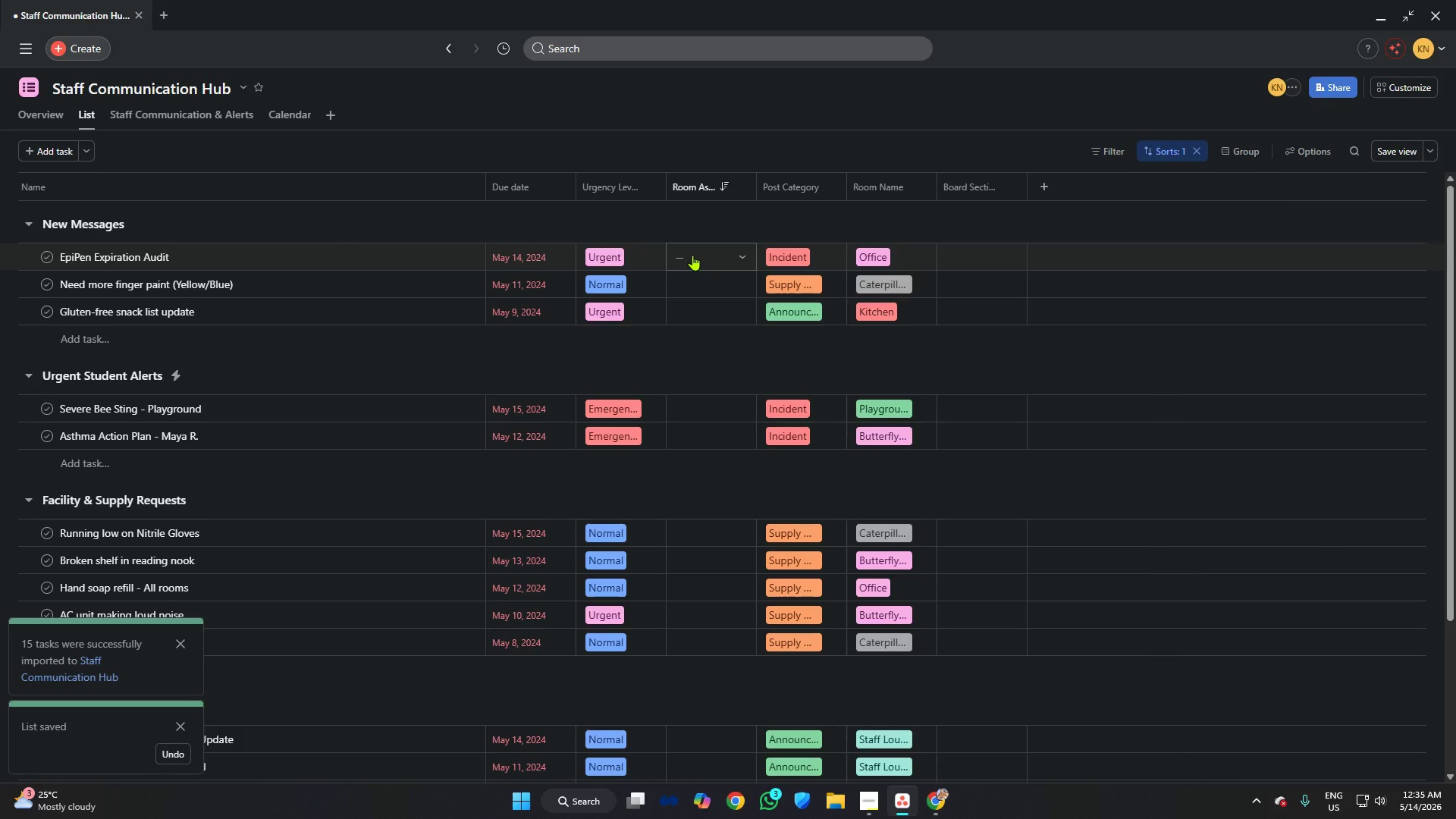 
key(Alt+AltLeft)
 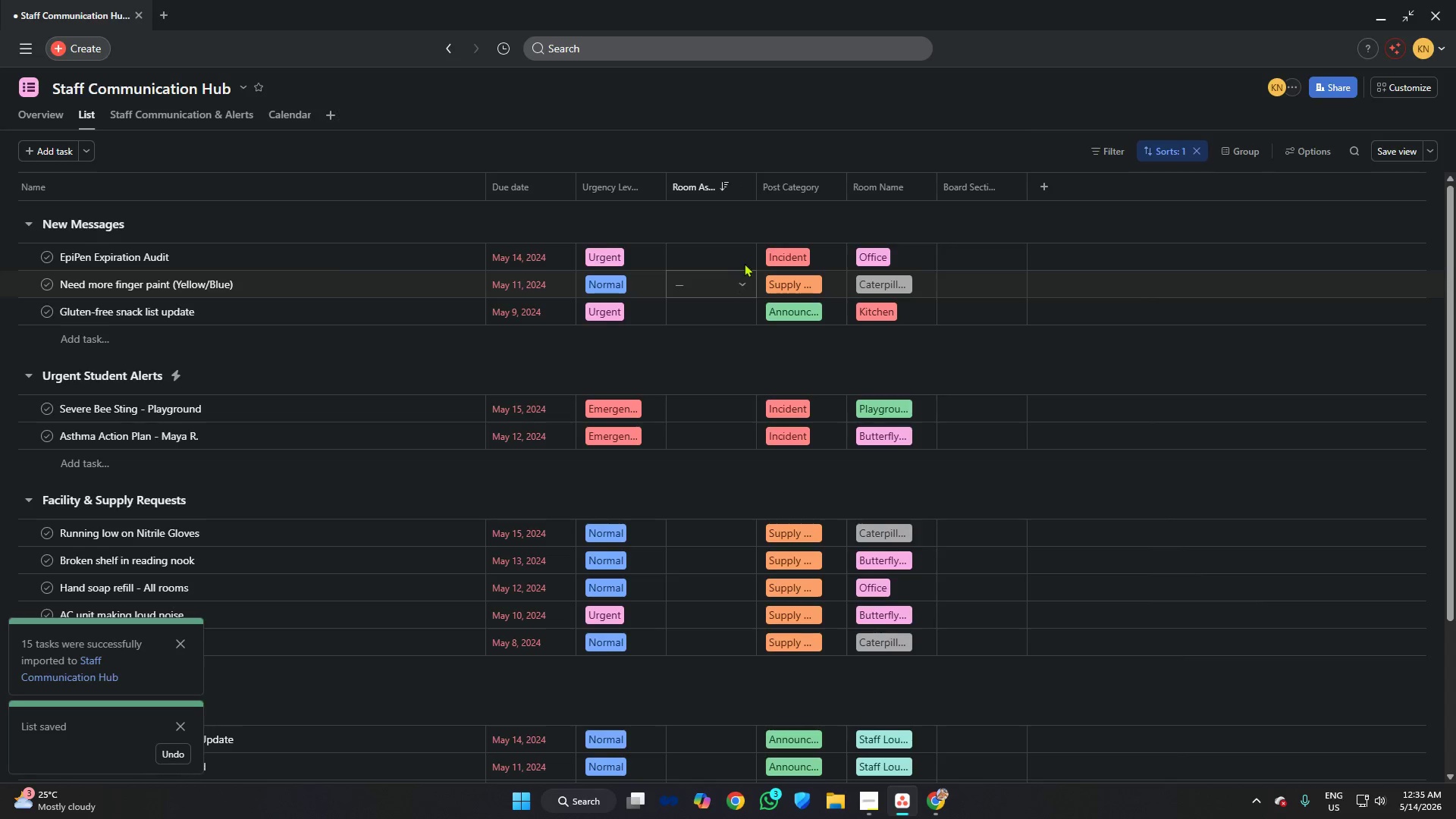 
scroll: coordinate [733, 252], scroll_direction: up, amount: 5.0
 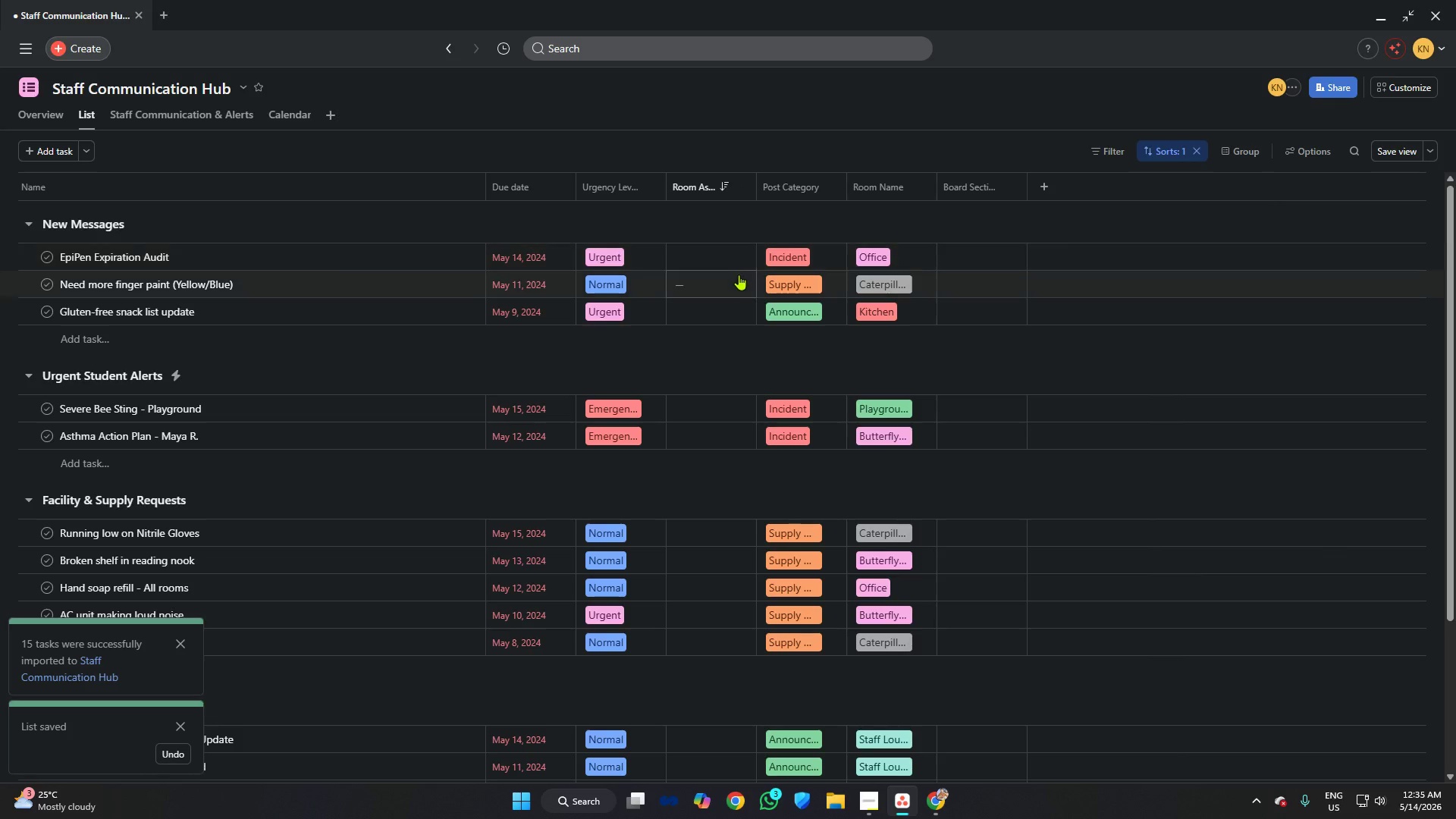 
key(Alt+Tab)